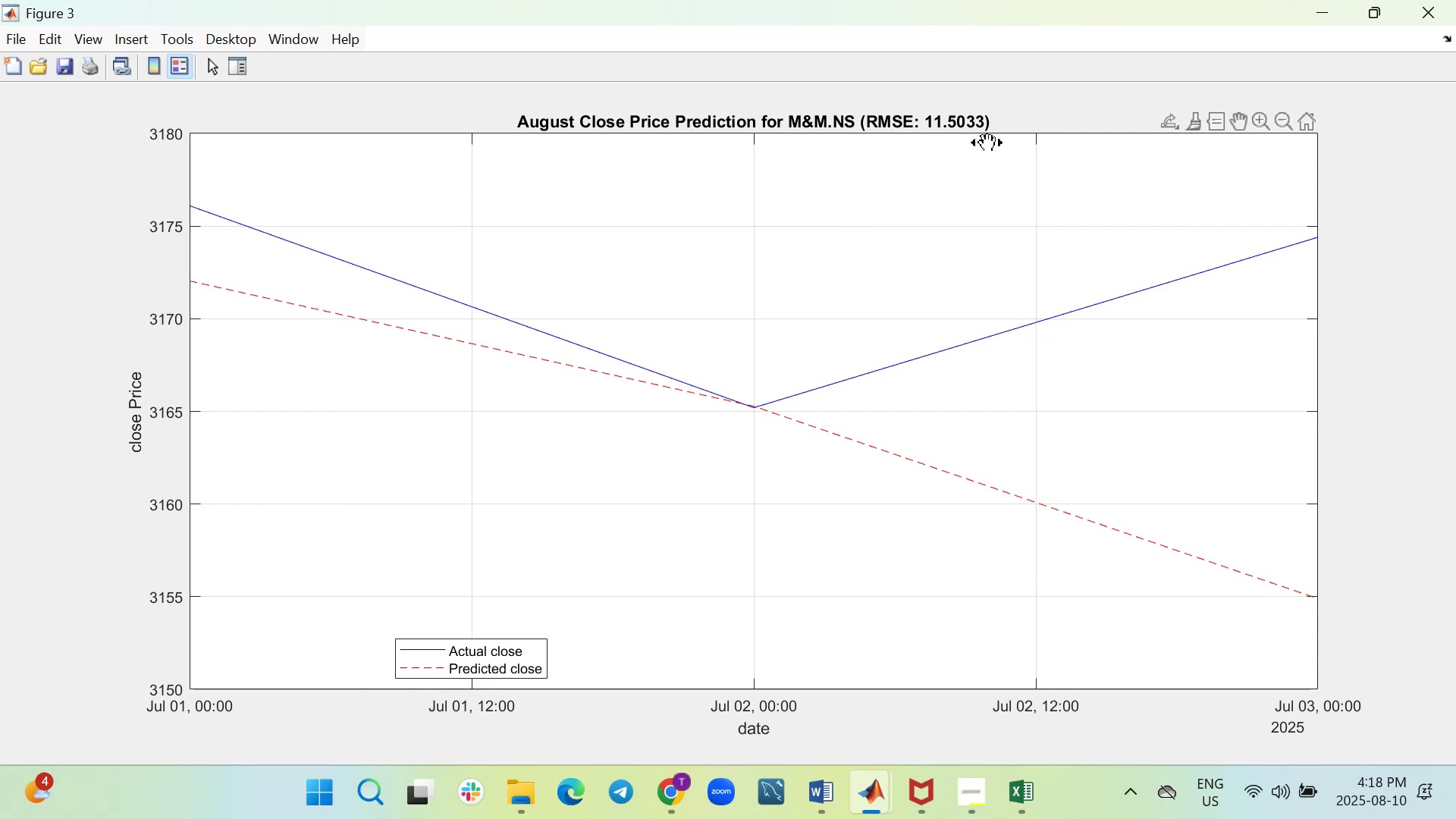 
left_click([14, 41])
 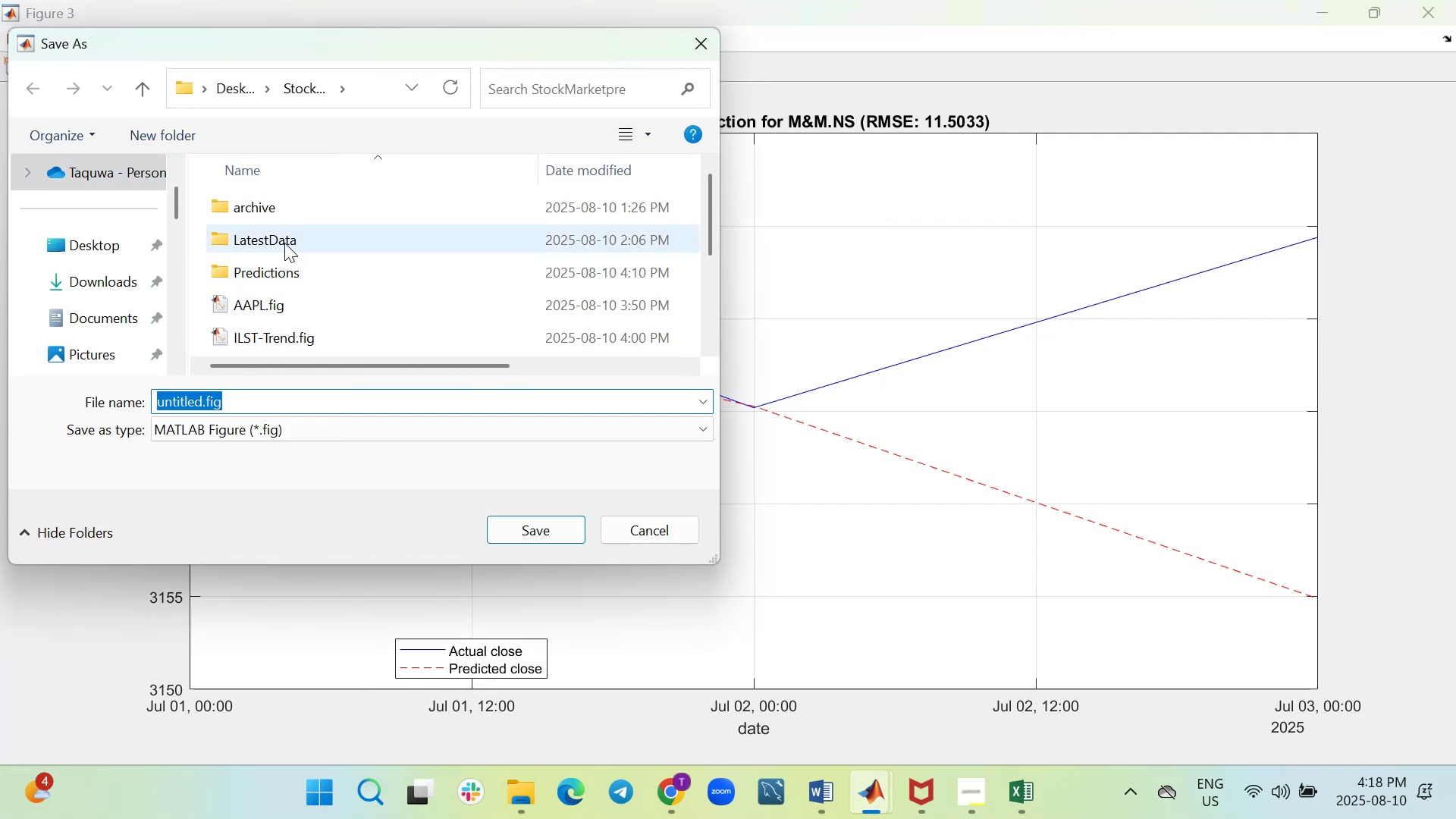 
wait(5.47)
 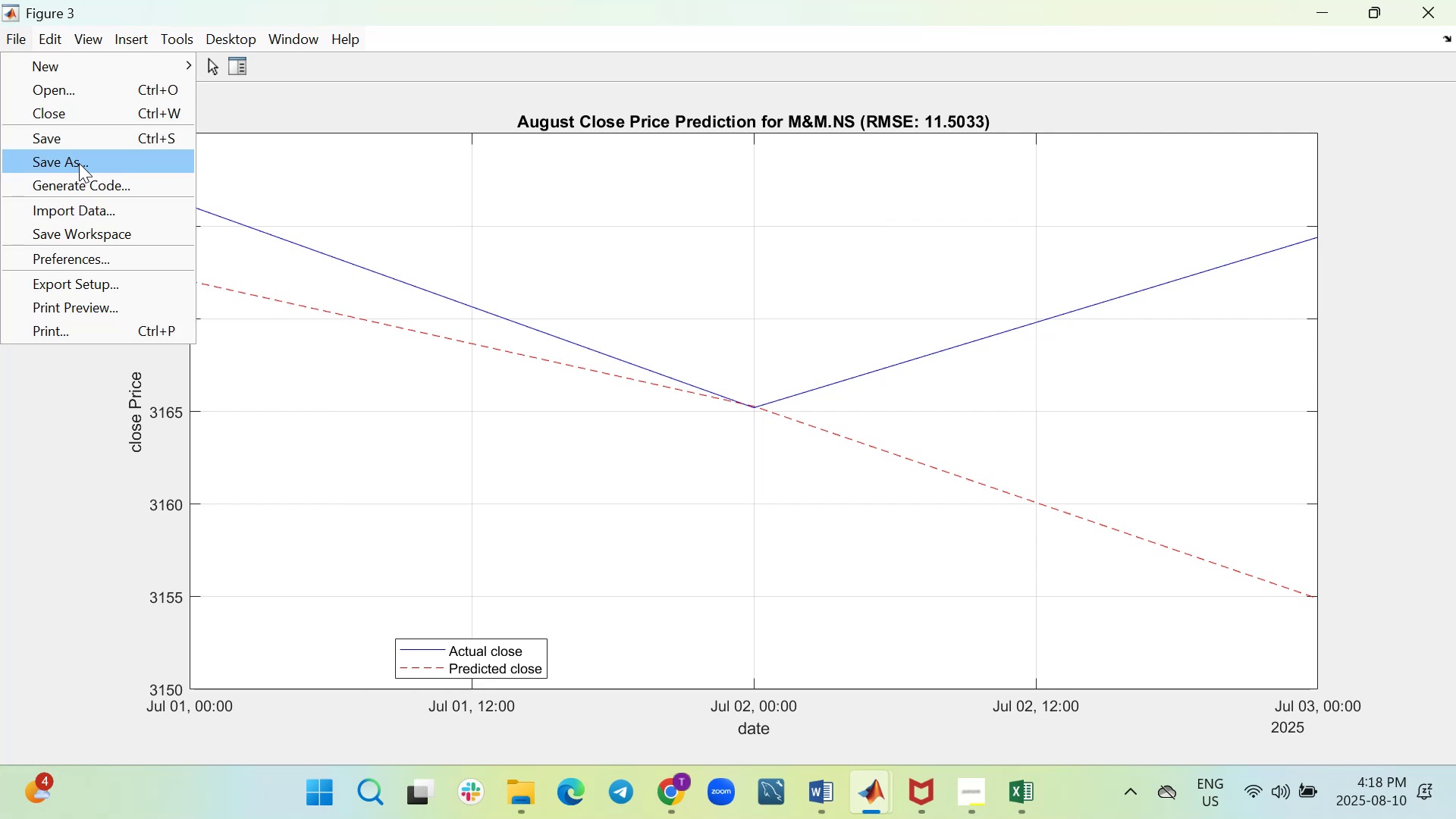 
double_click([284, 264])
 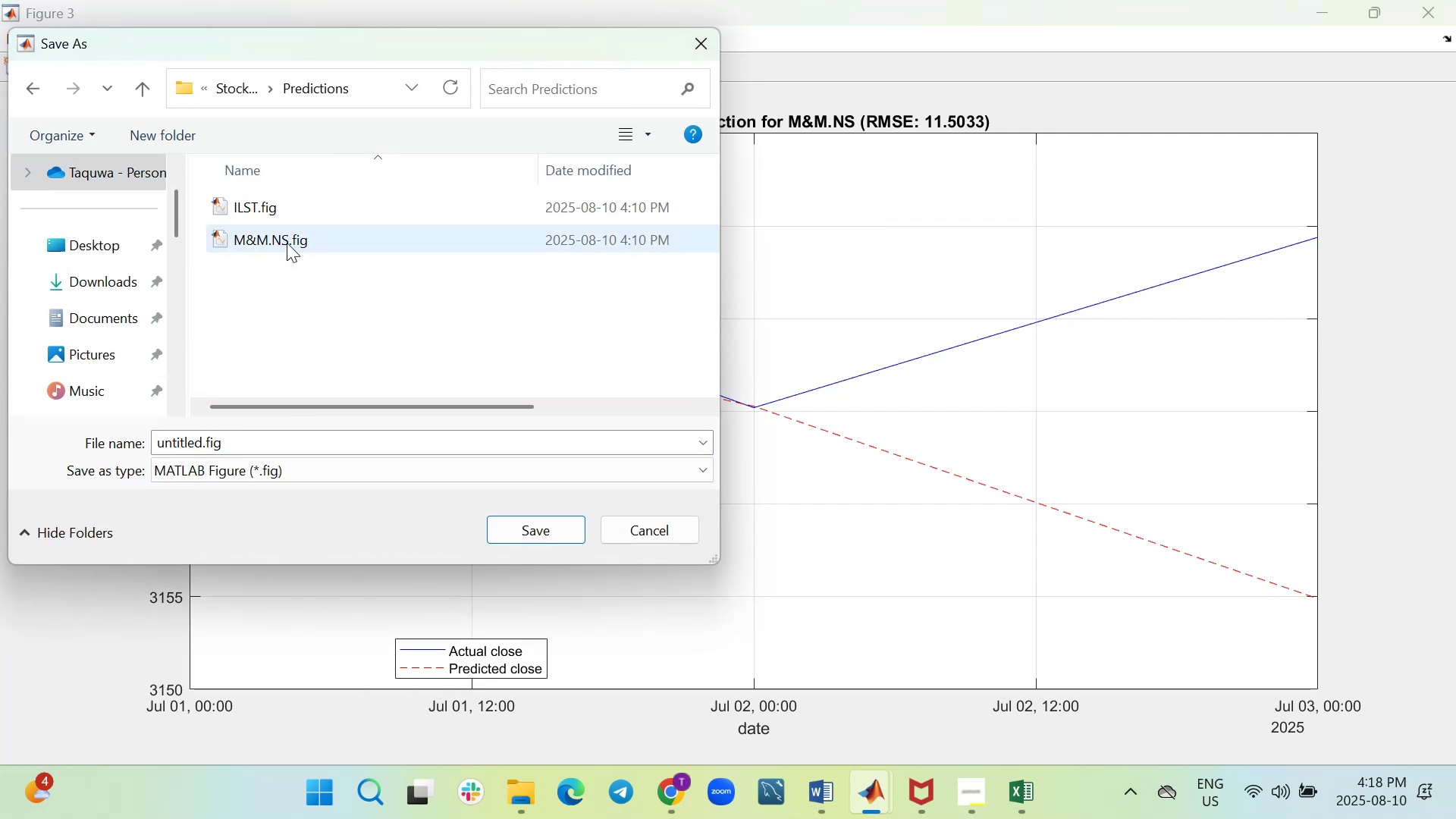 
left_click([287, 243])
 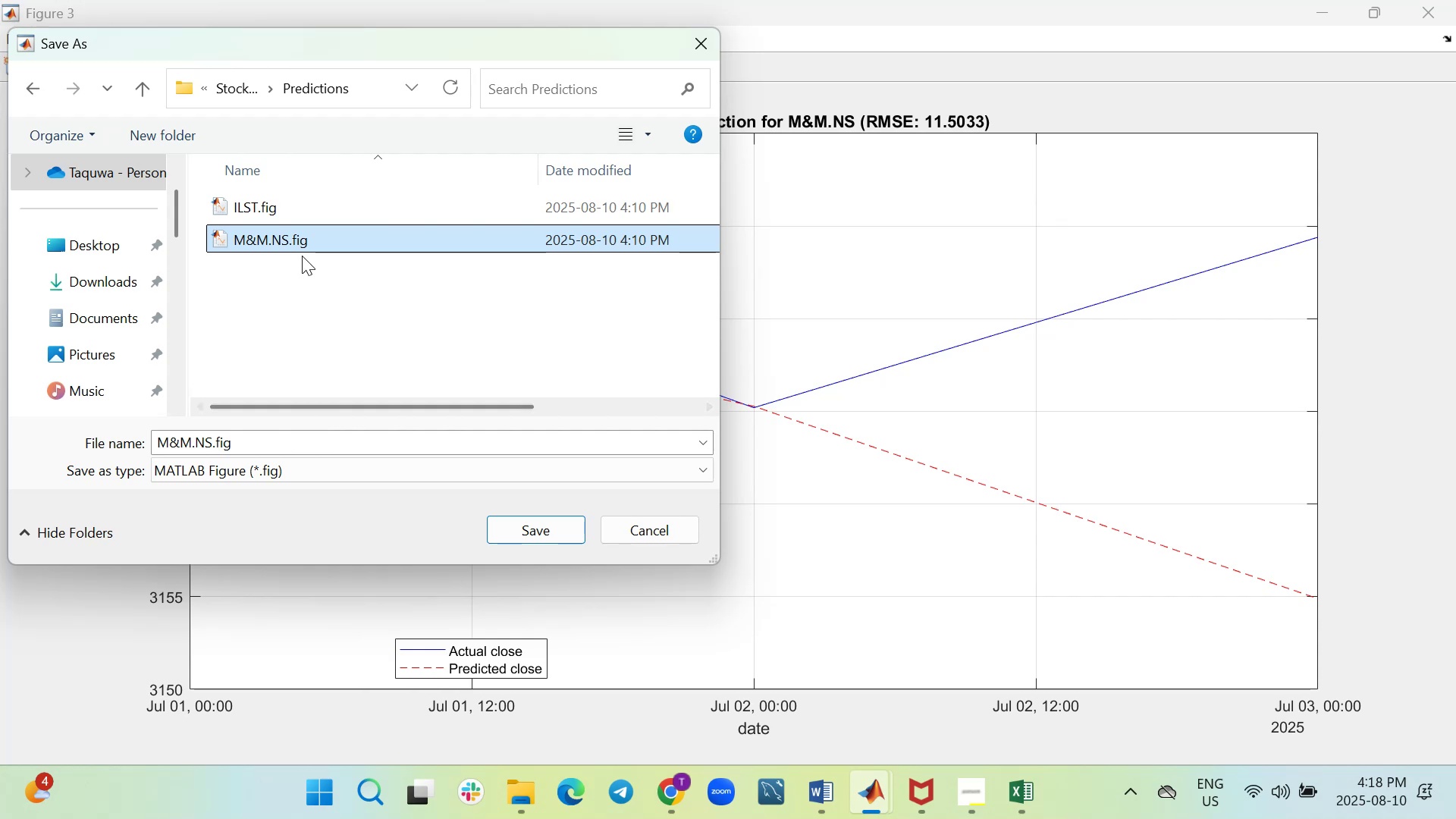 
left_click([302, 243])
 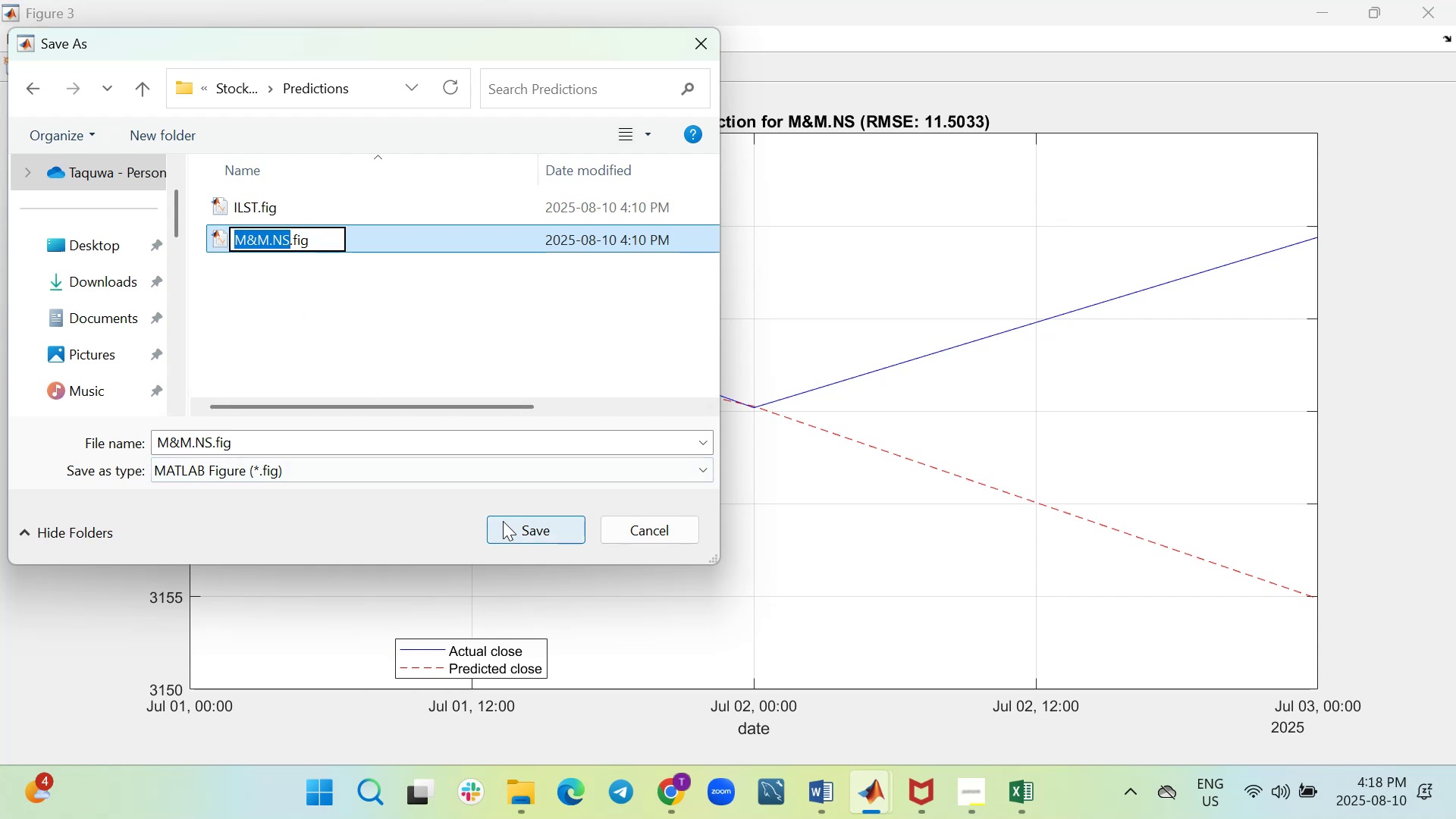 
left_click([431, 331])
 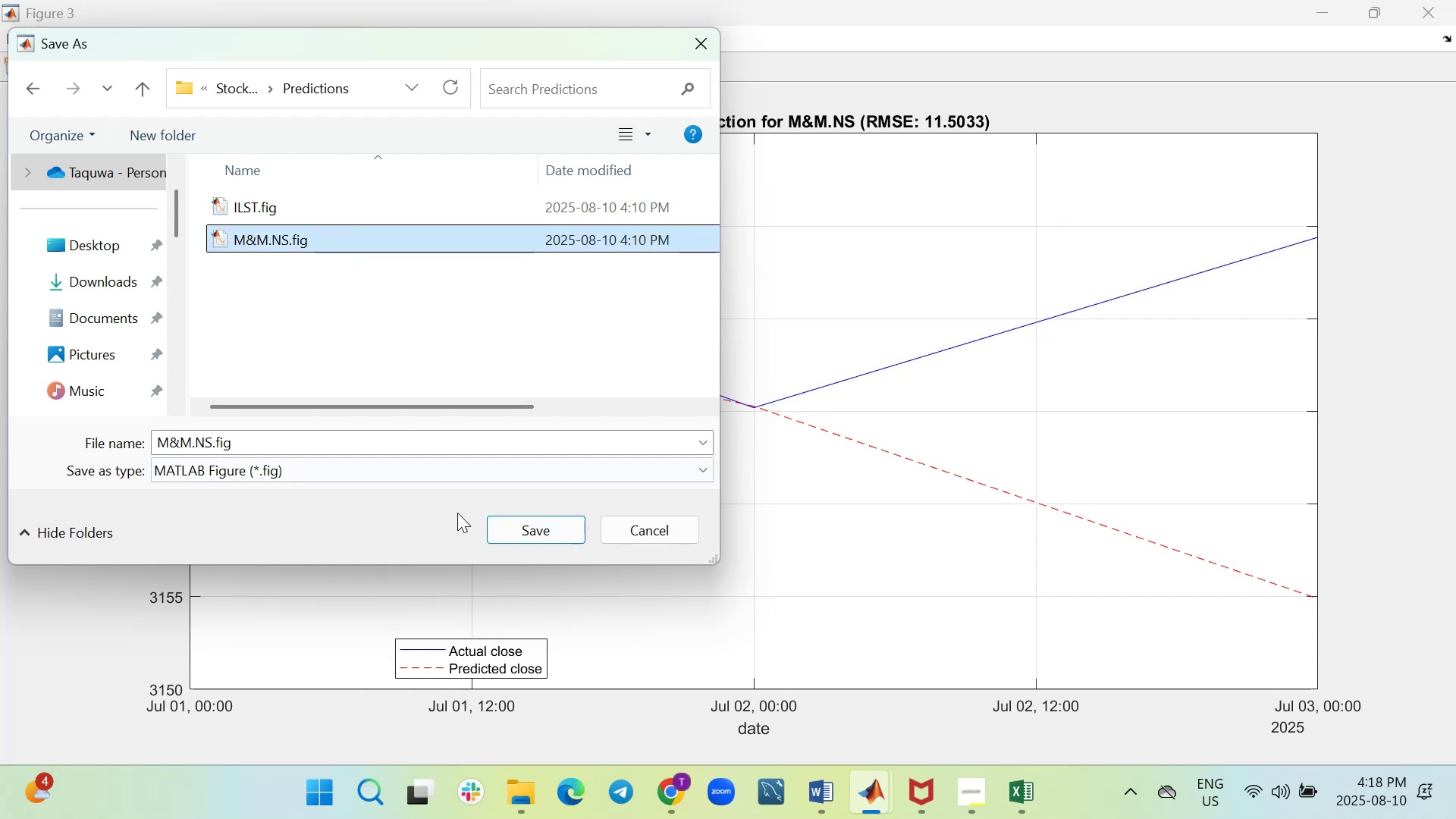 
left_click([510, 527])
 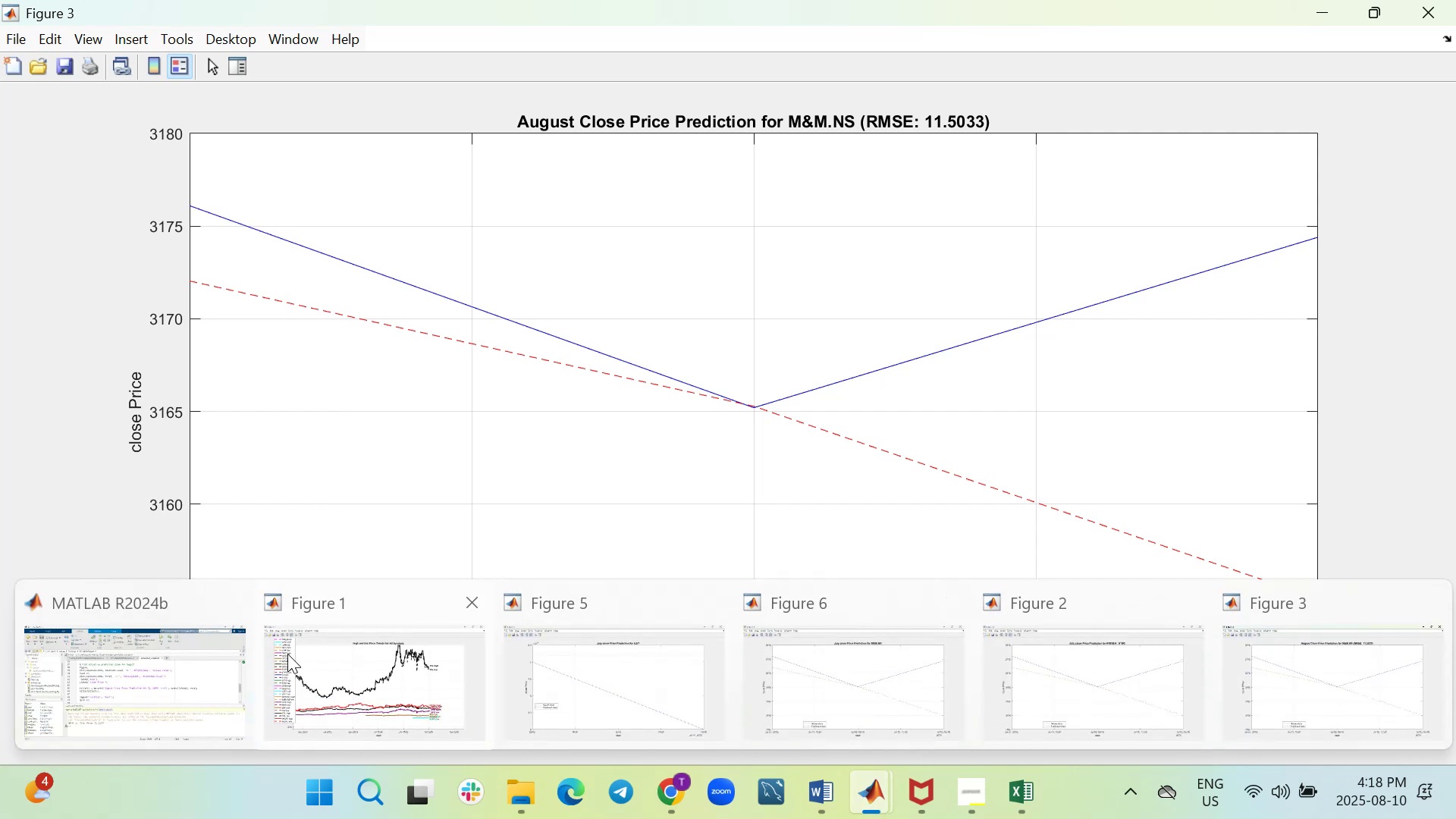 
wait(6.73)
 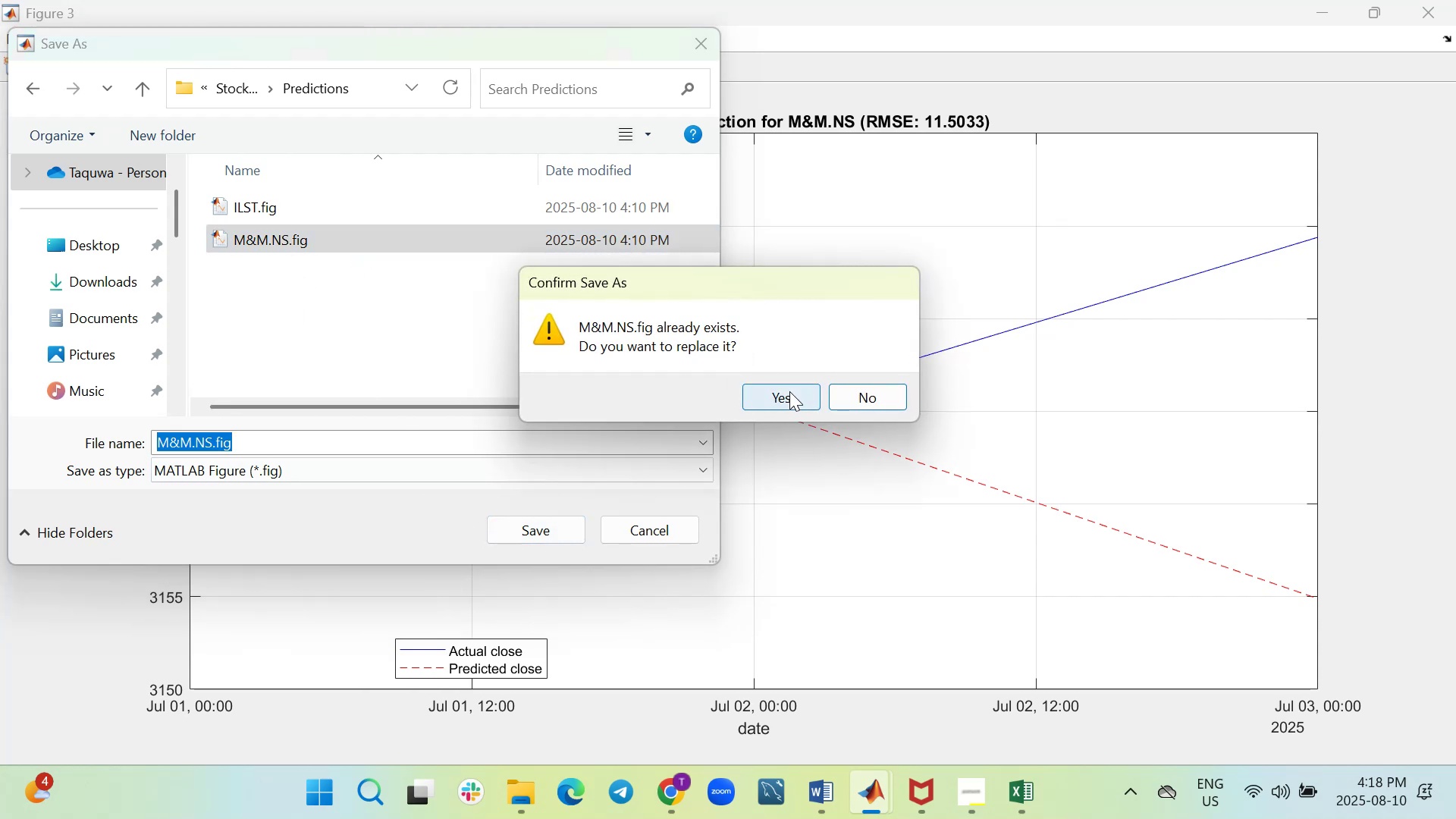 
scroll: coordinate [747, 416], scroll_direction: up, amount: 5.0
 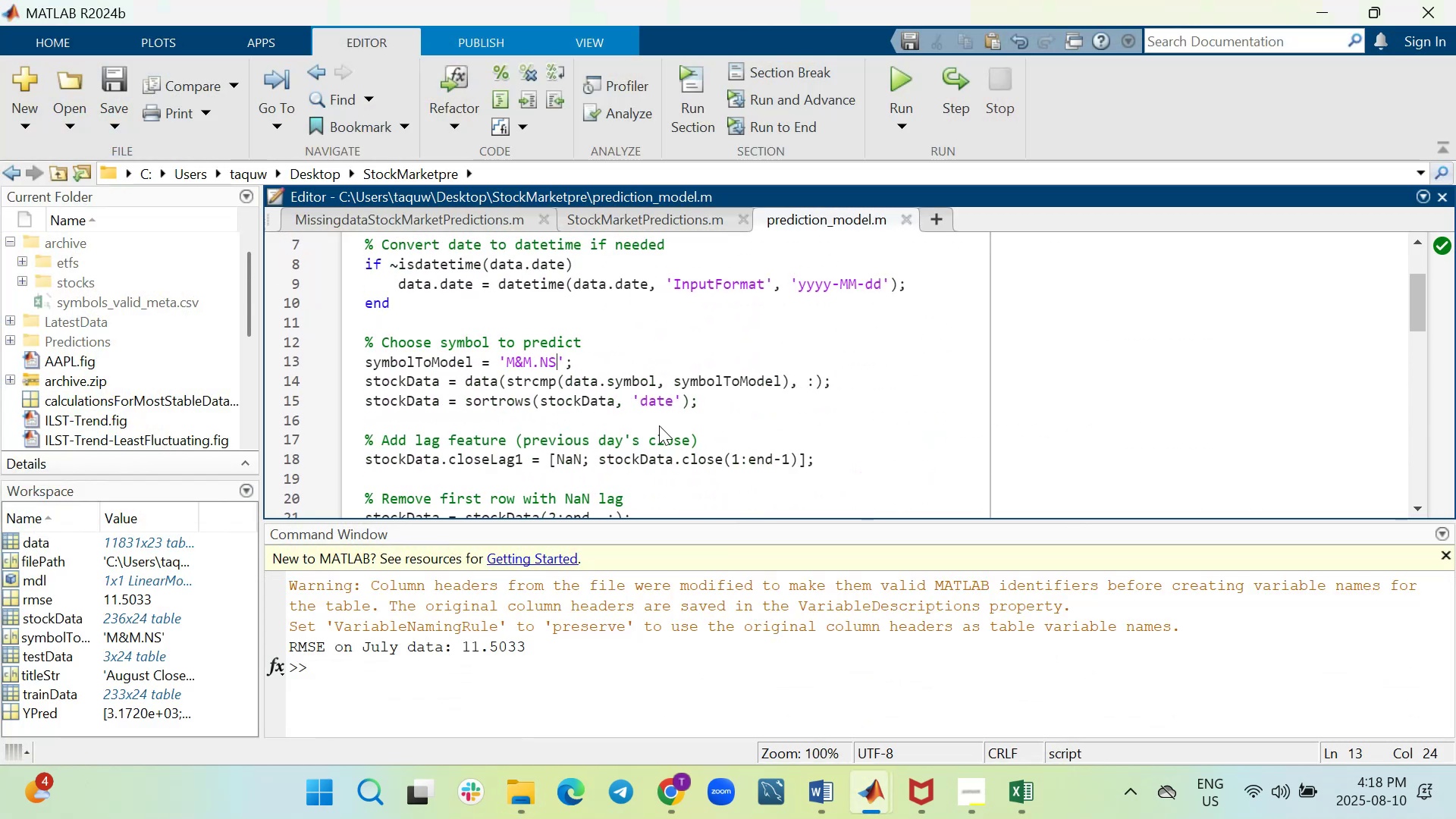 
key(Backspace)
key(Backspace)
key(Backspace)
key(Backspace)
key(Backspace)
key(Backspace)
type(ILST)
 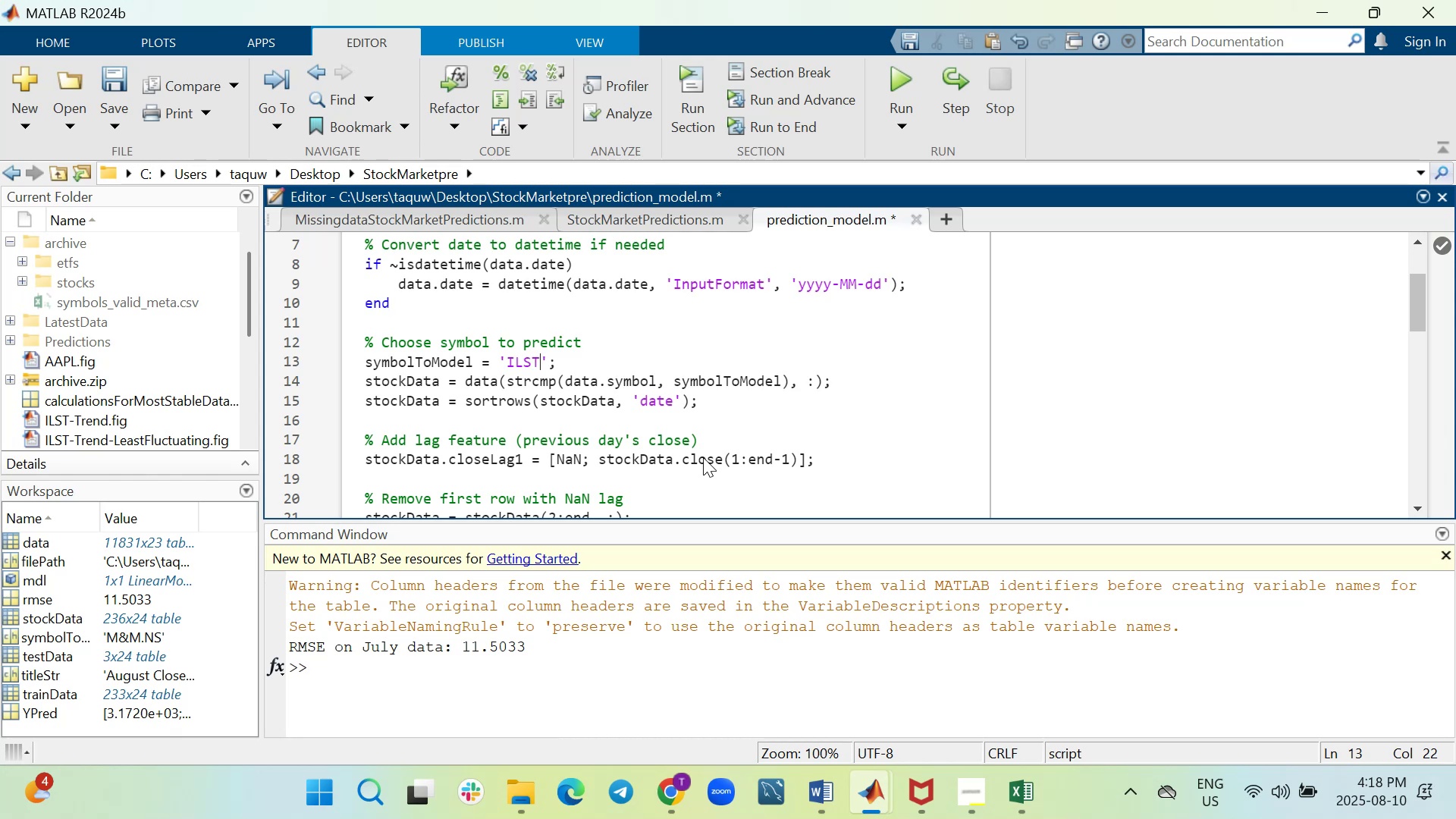 
left_click([891, 70])
 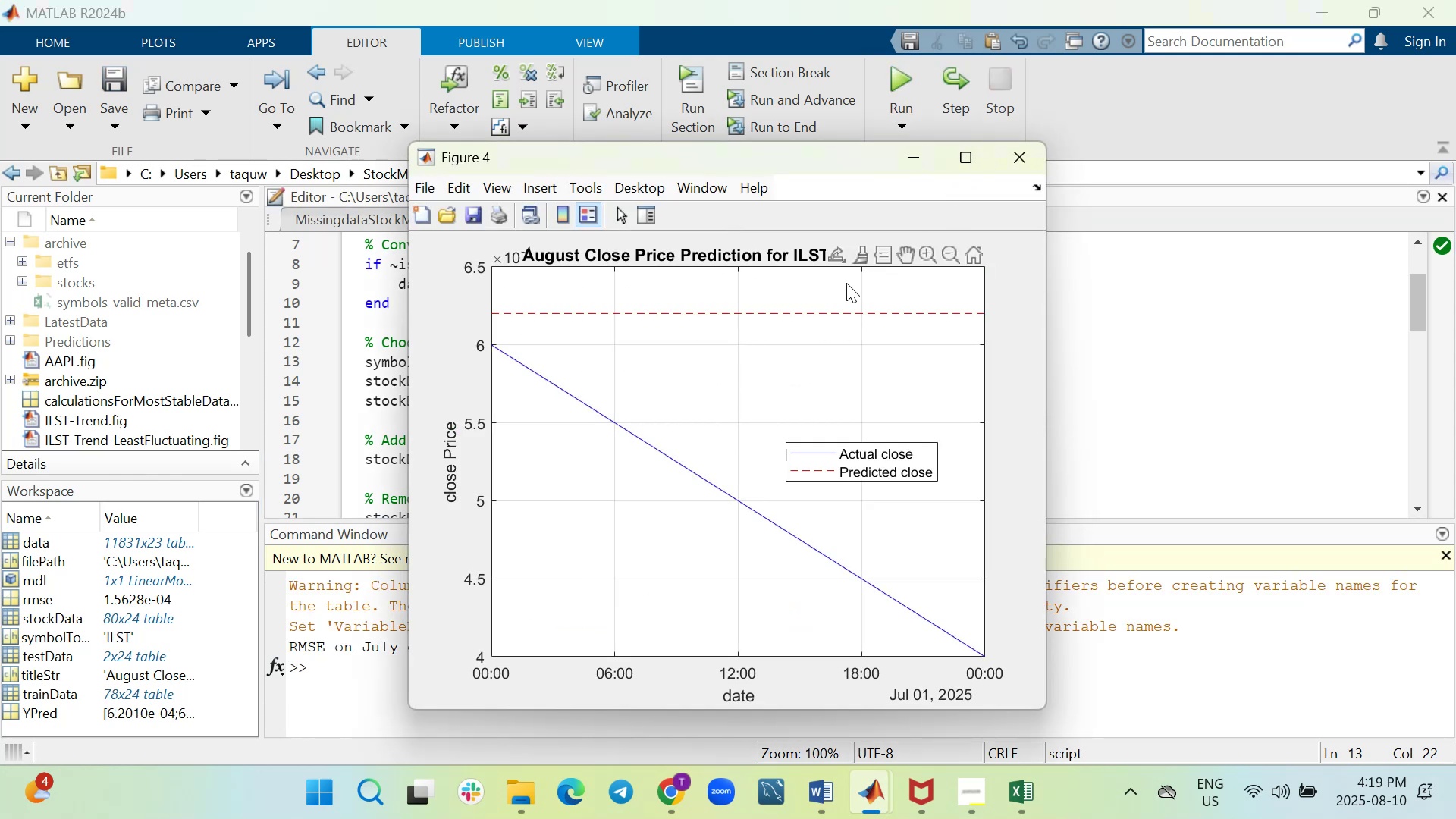 
wait(5.81)
 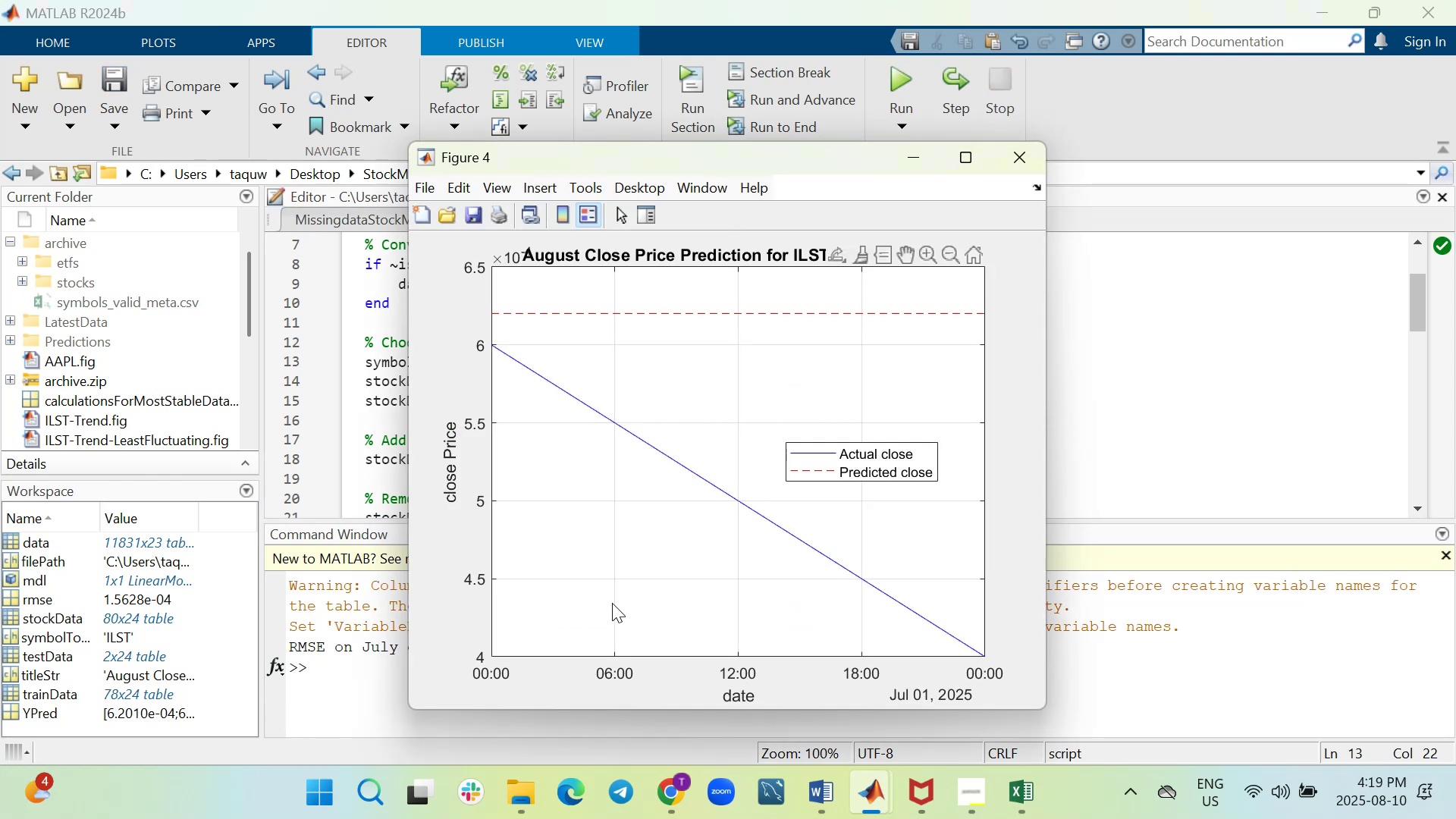 
left_click([422, 183])
 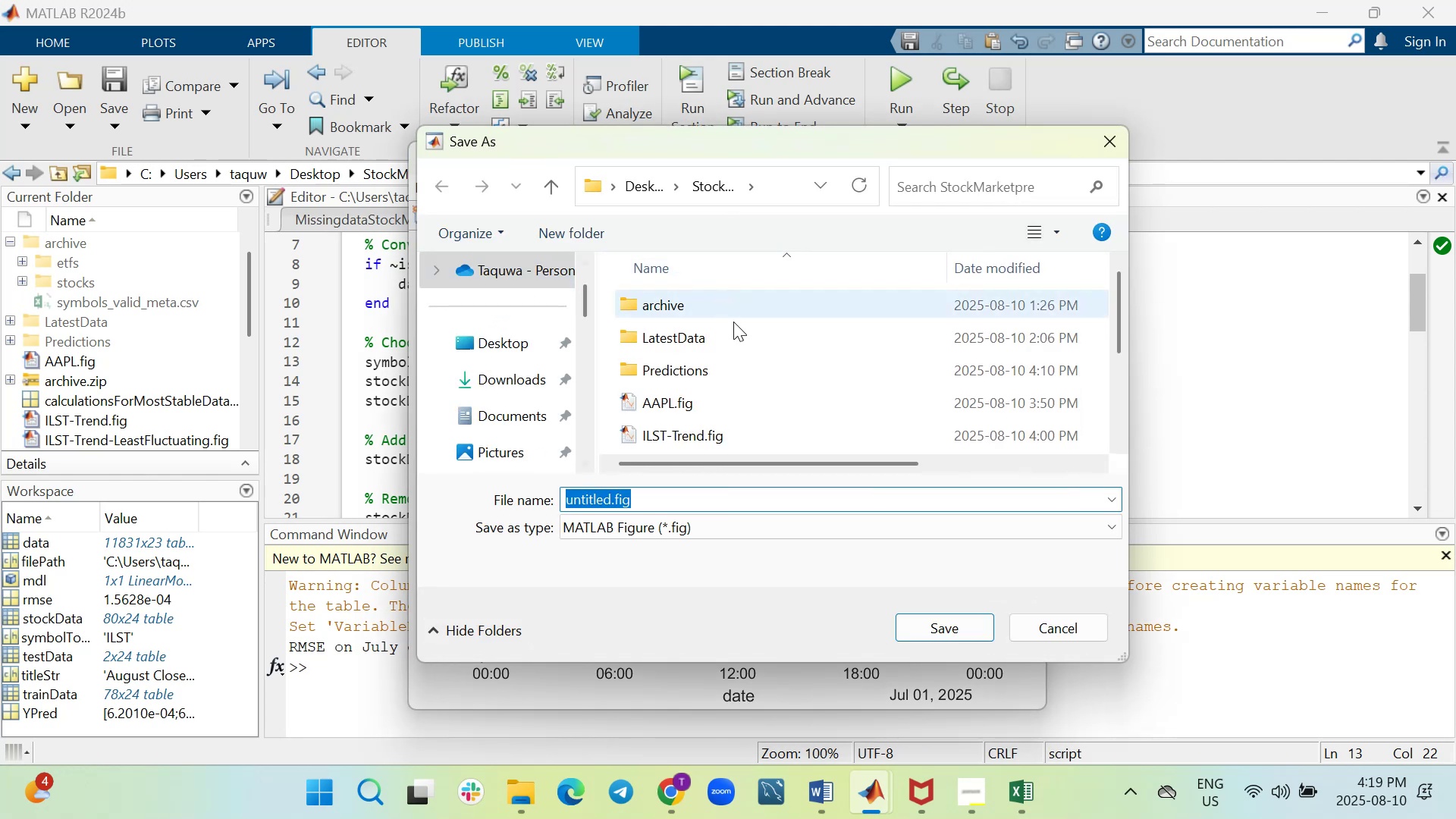 
double_click([708, 370])
 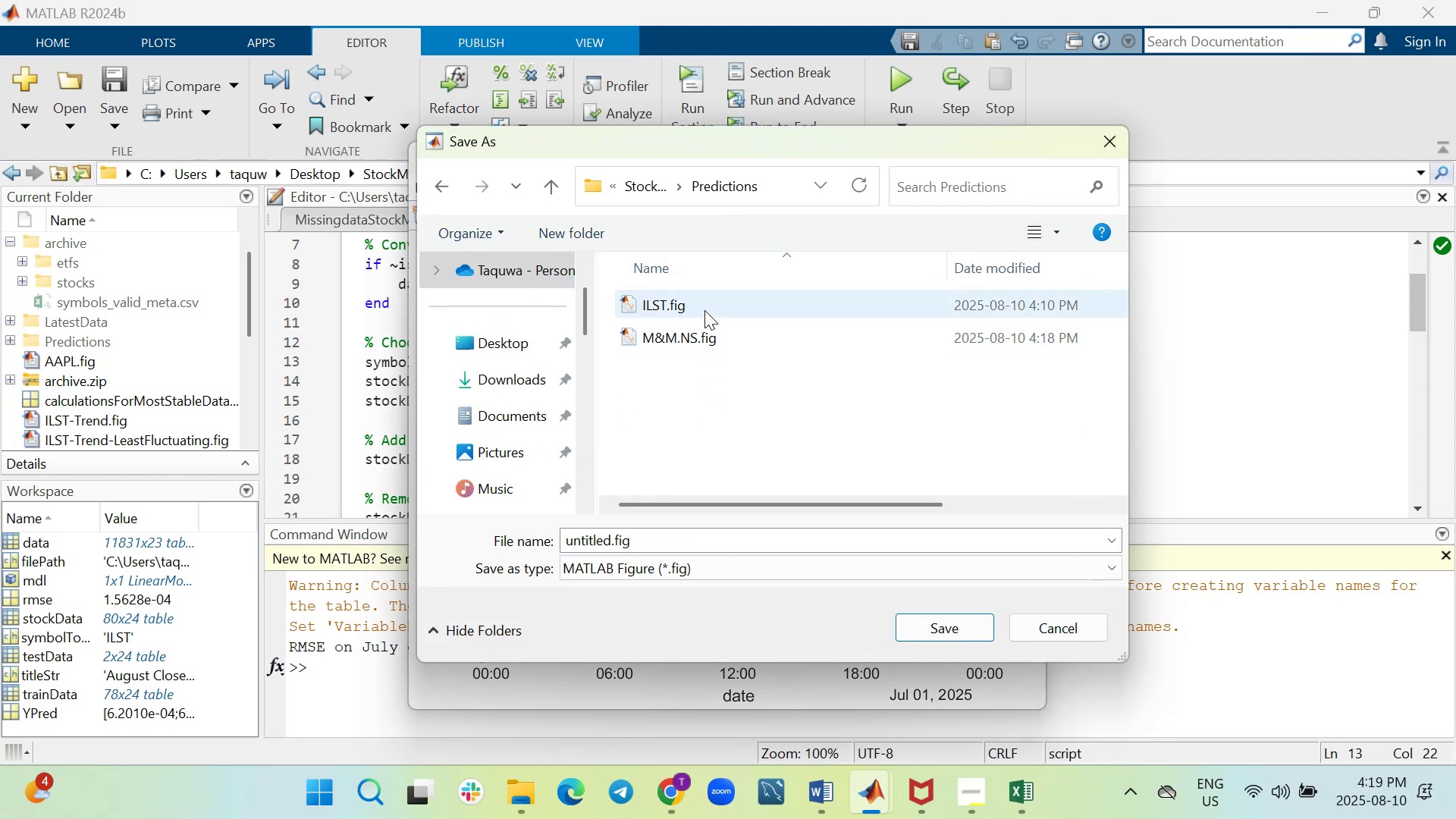 
left_click([704, 303])
 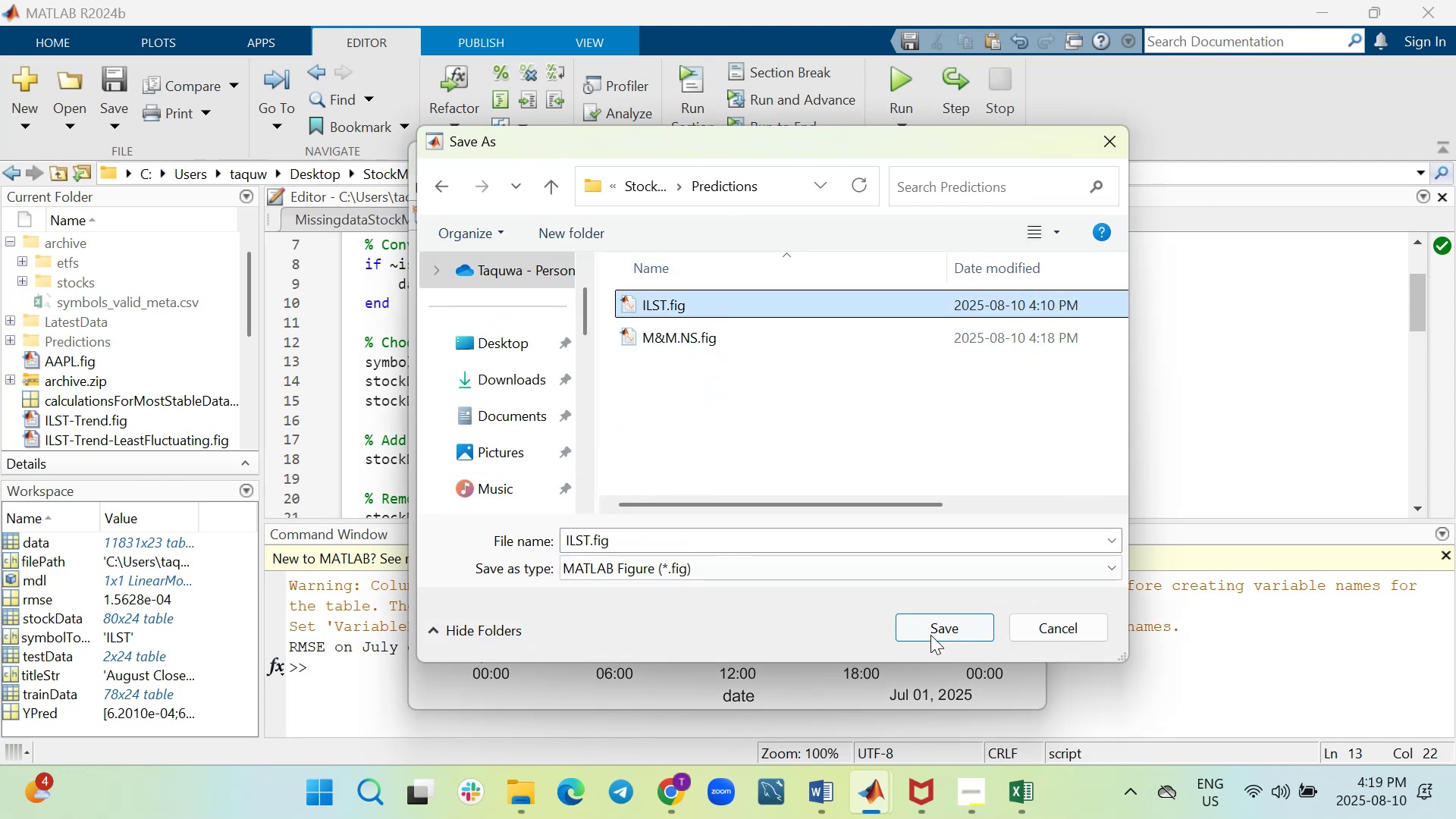 